 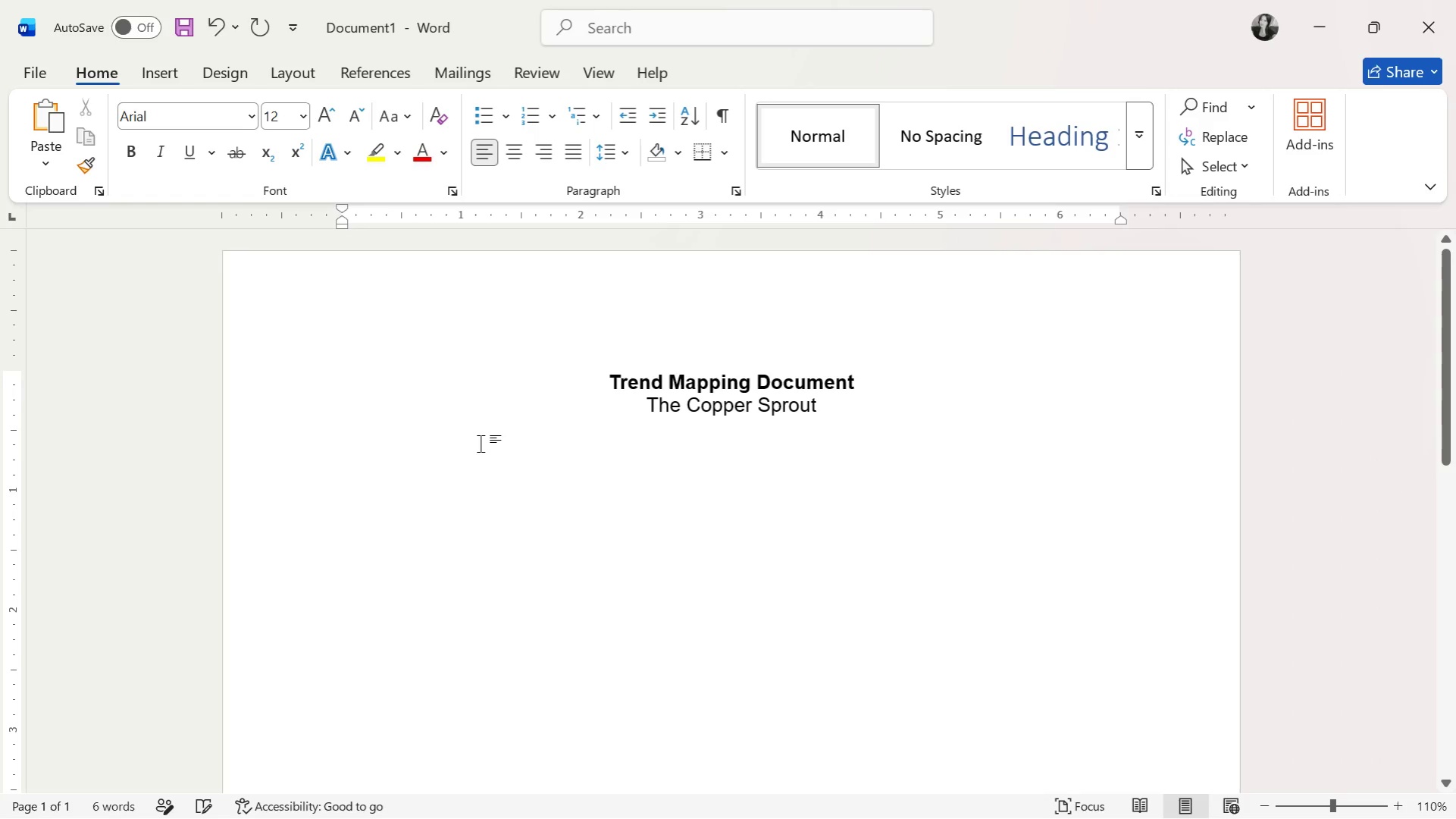 
key(Control+B)
 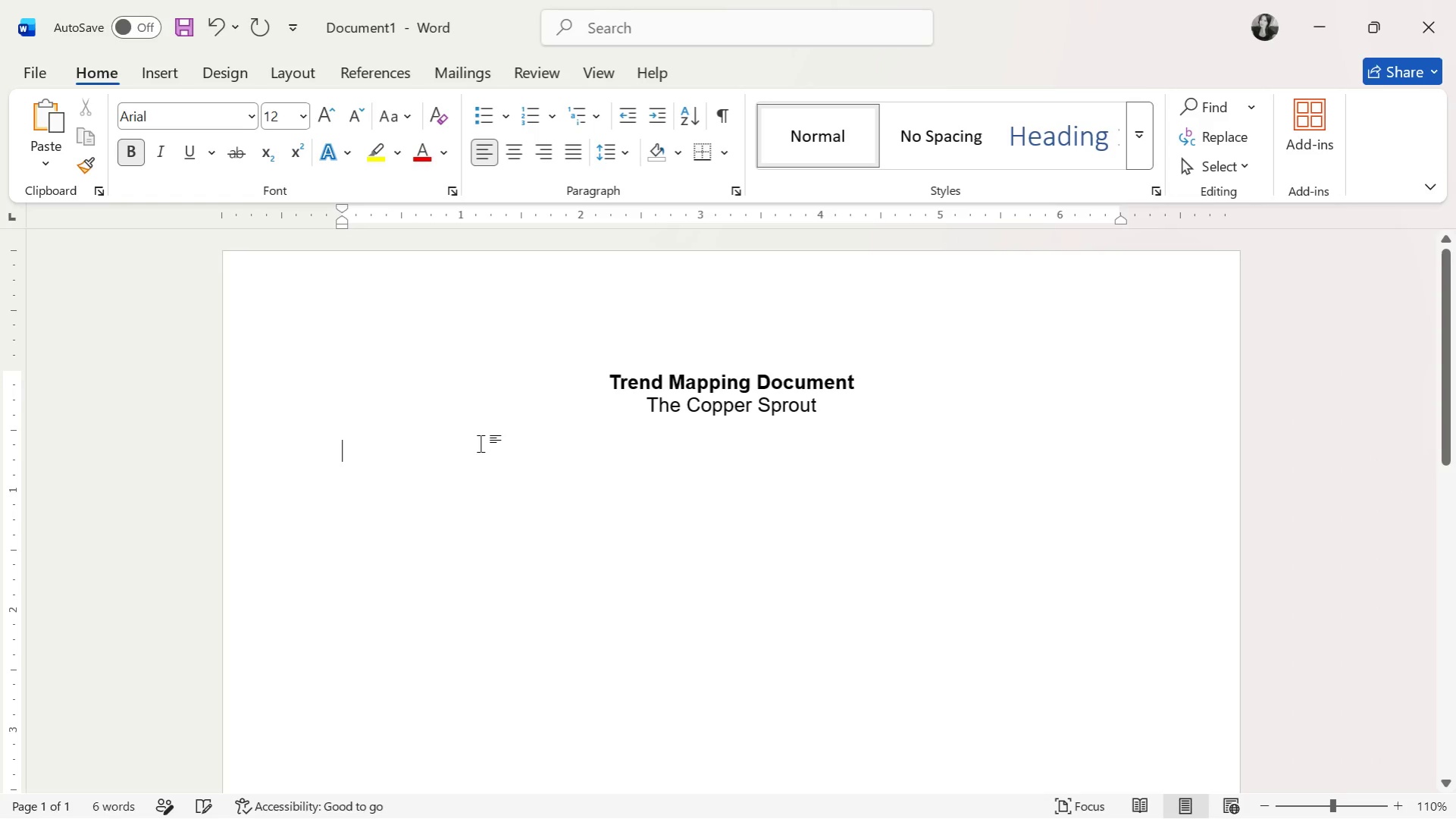 
type(Before vs. After Strategy Breakdown)
 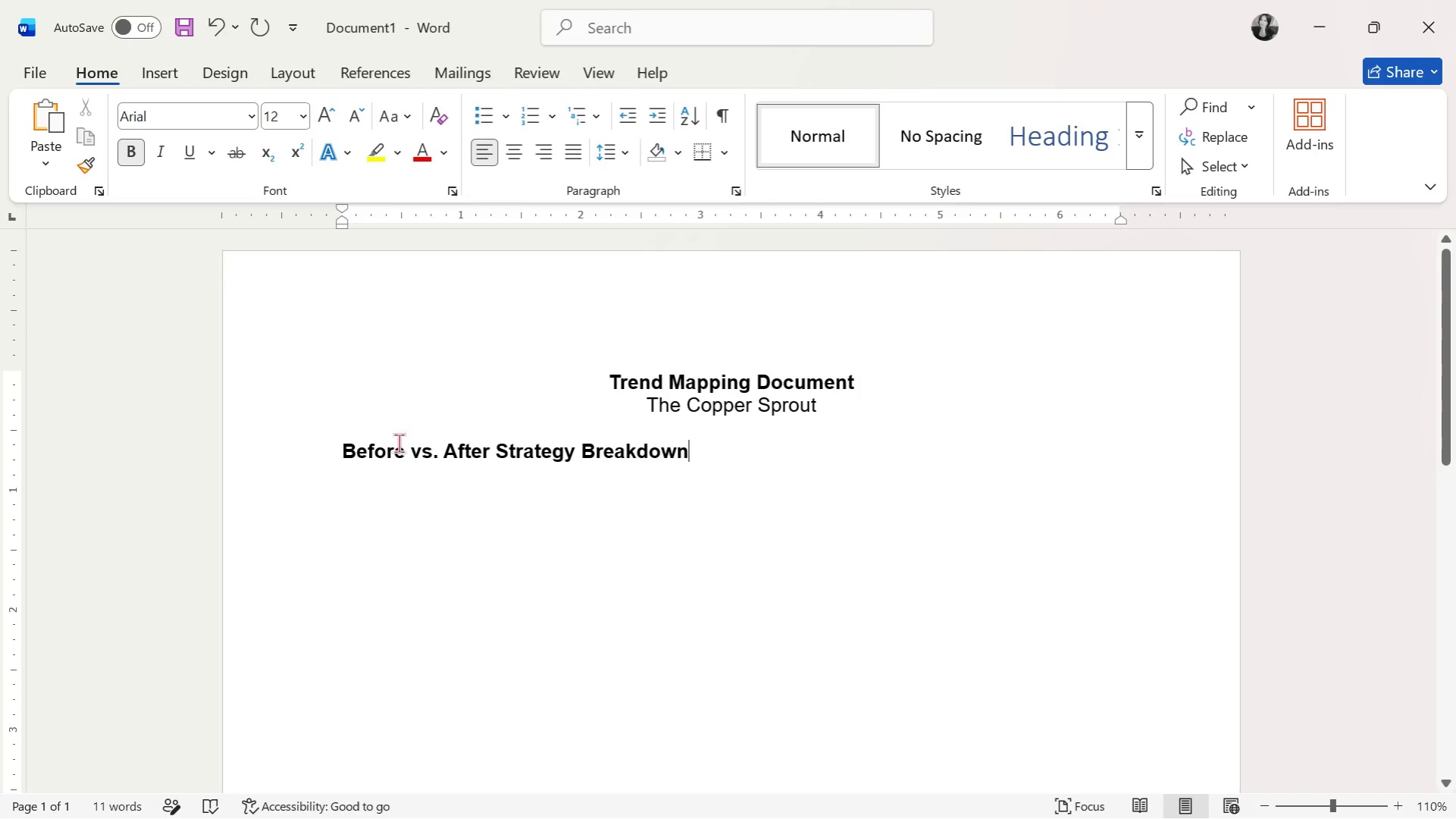 
double_click([404, 449])
 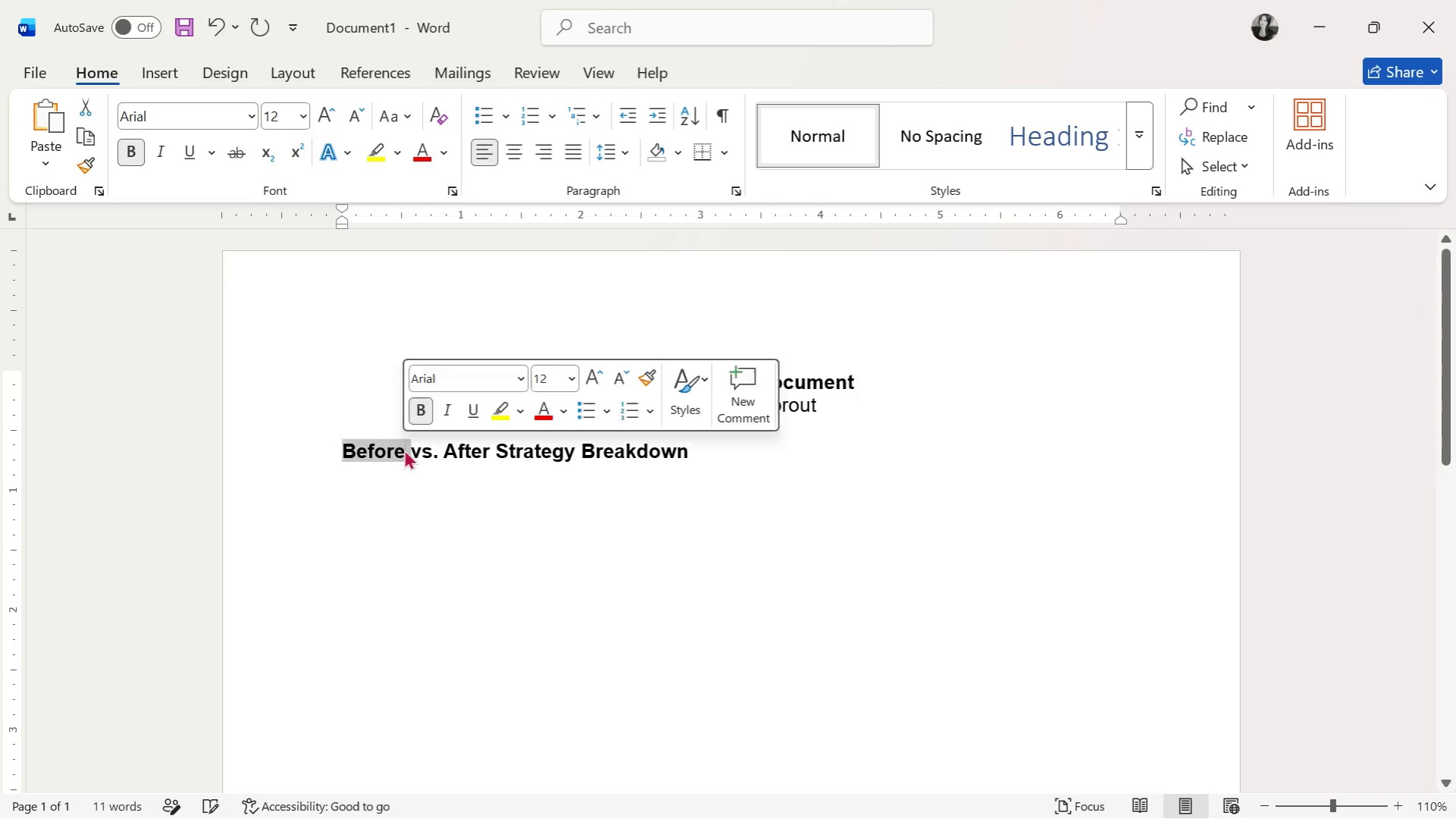 
triple_click([404, 449])
 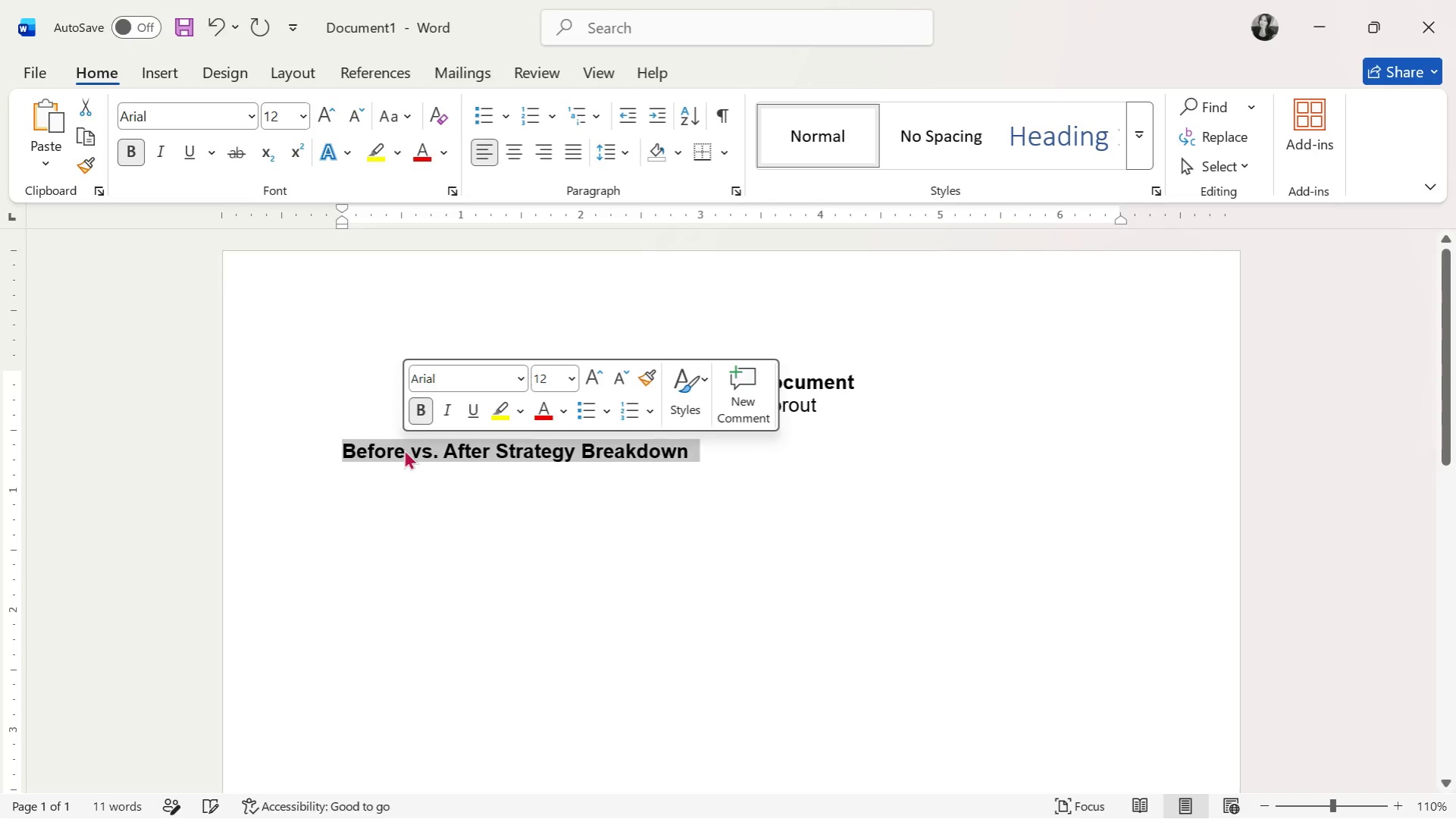 
triple_click([404, 449])
 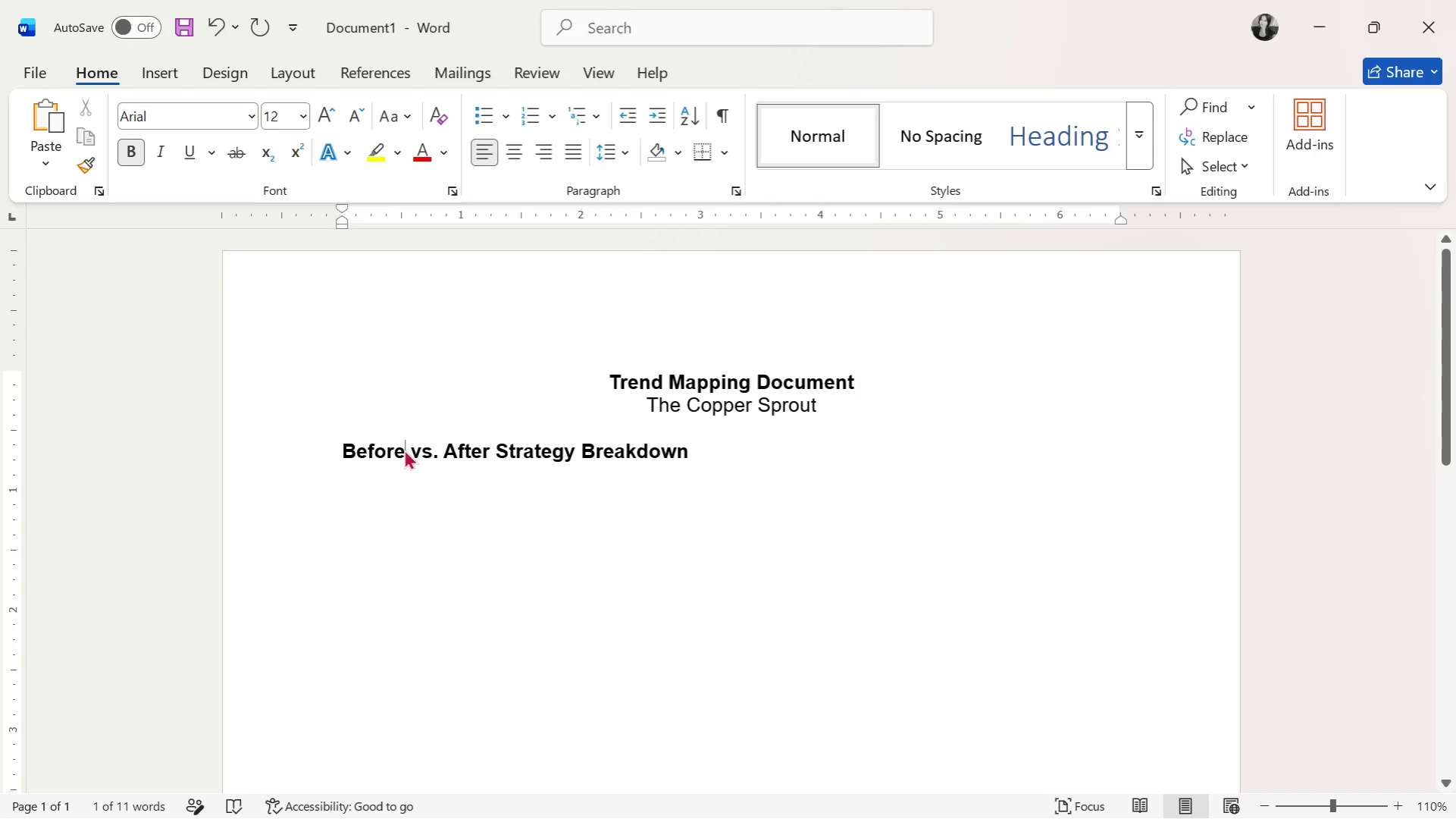 
double_click([404, 449])
 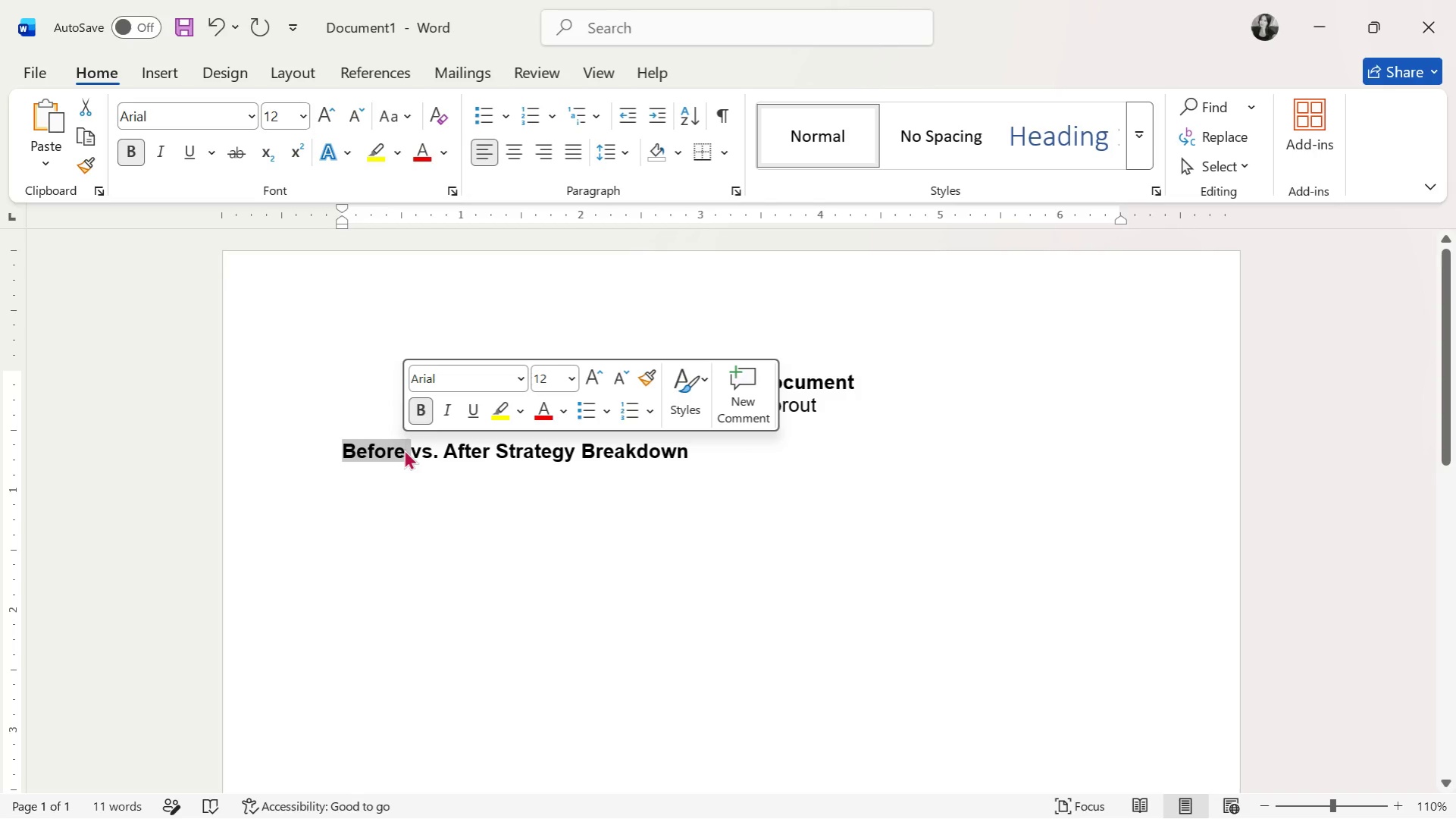 
triple_click([404, 449])
 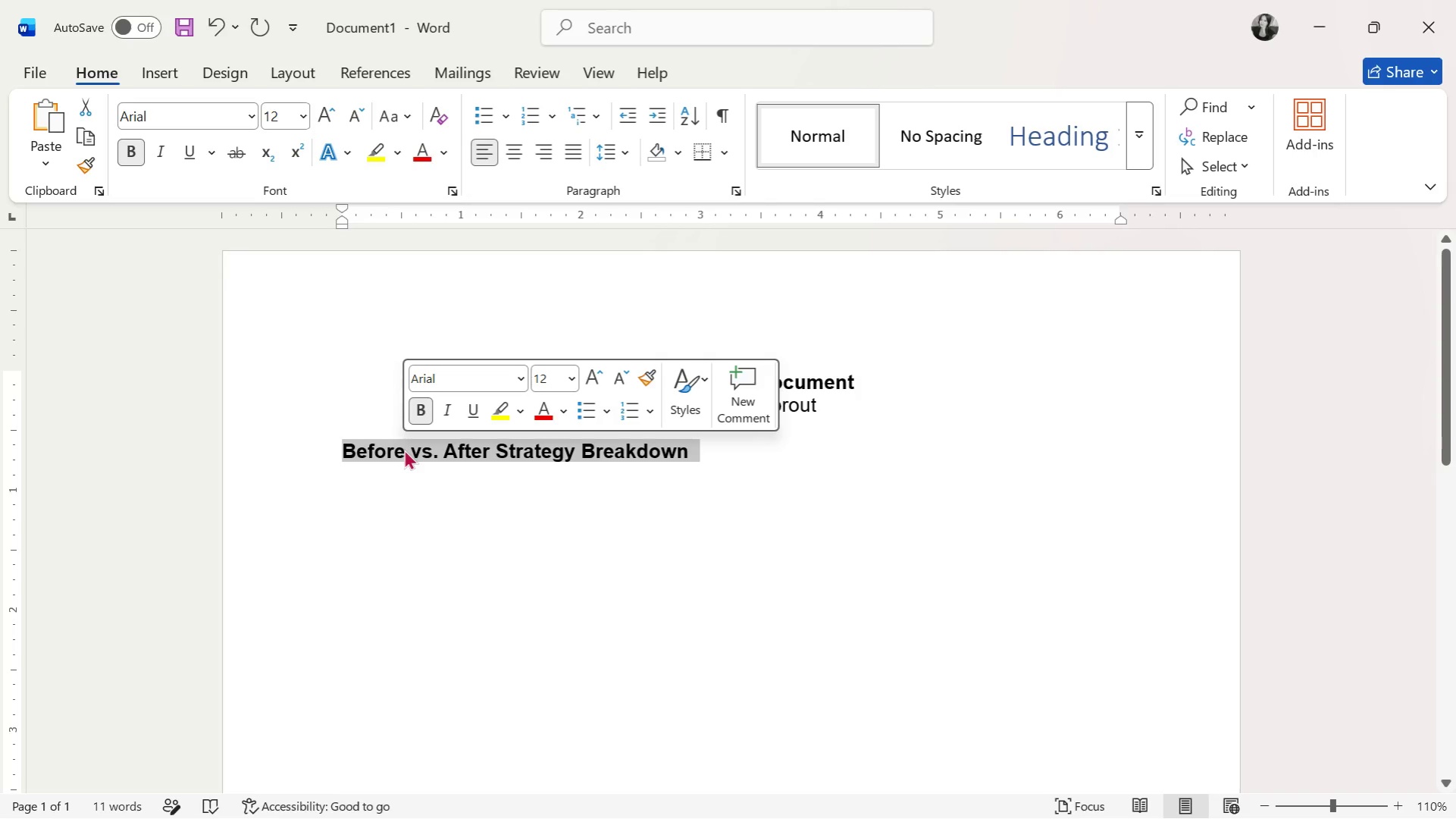 
key(Control+ControlLeft)
 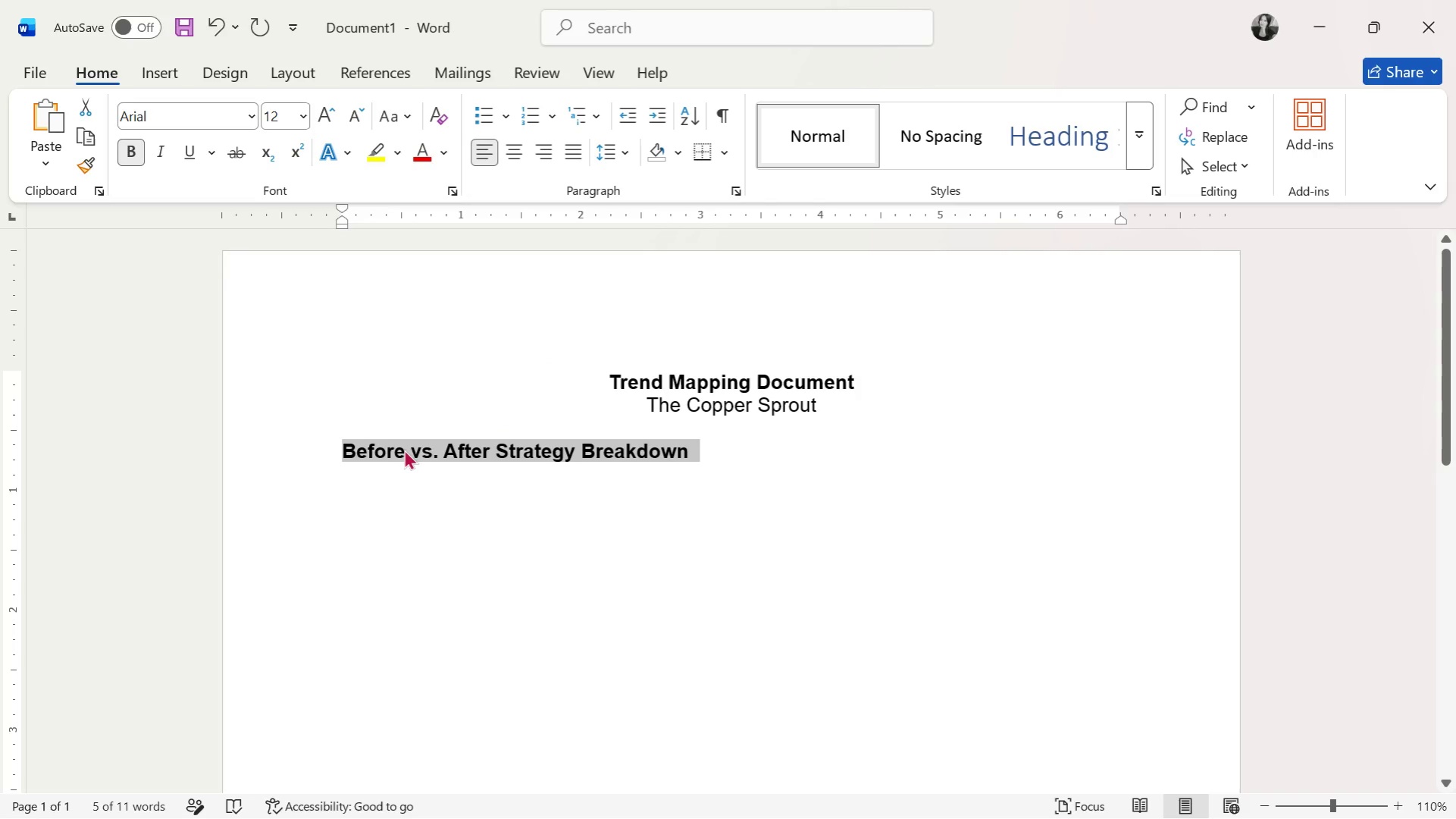 
key(Control+C)
 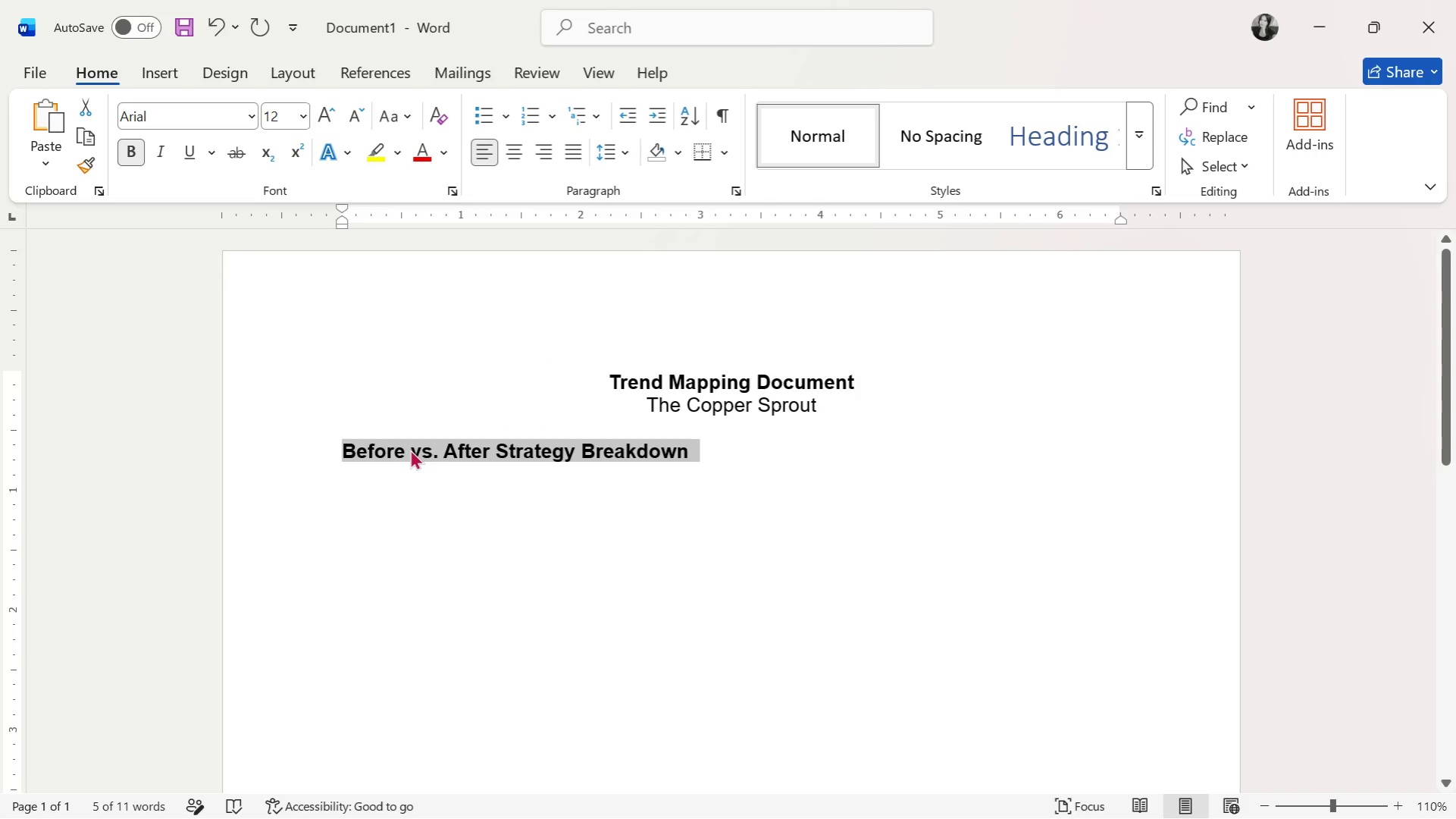 
key(Backspace)
 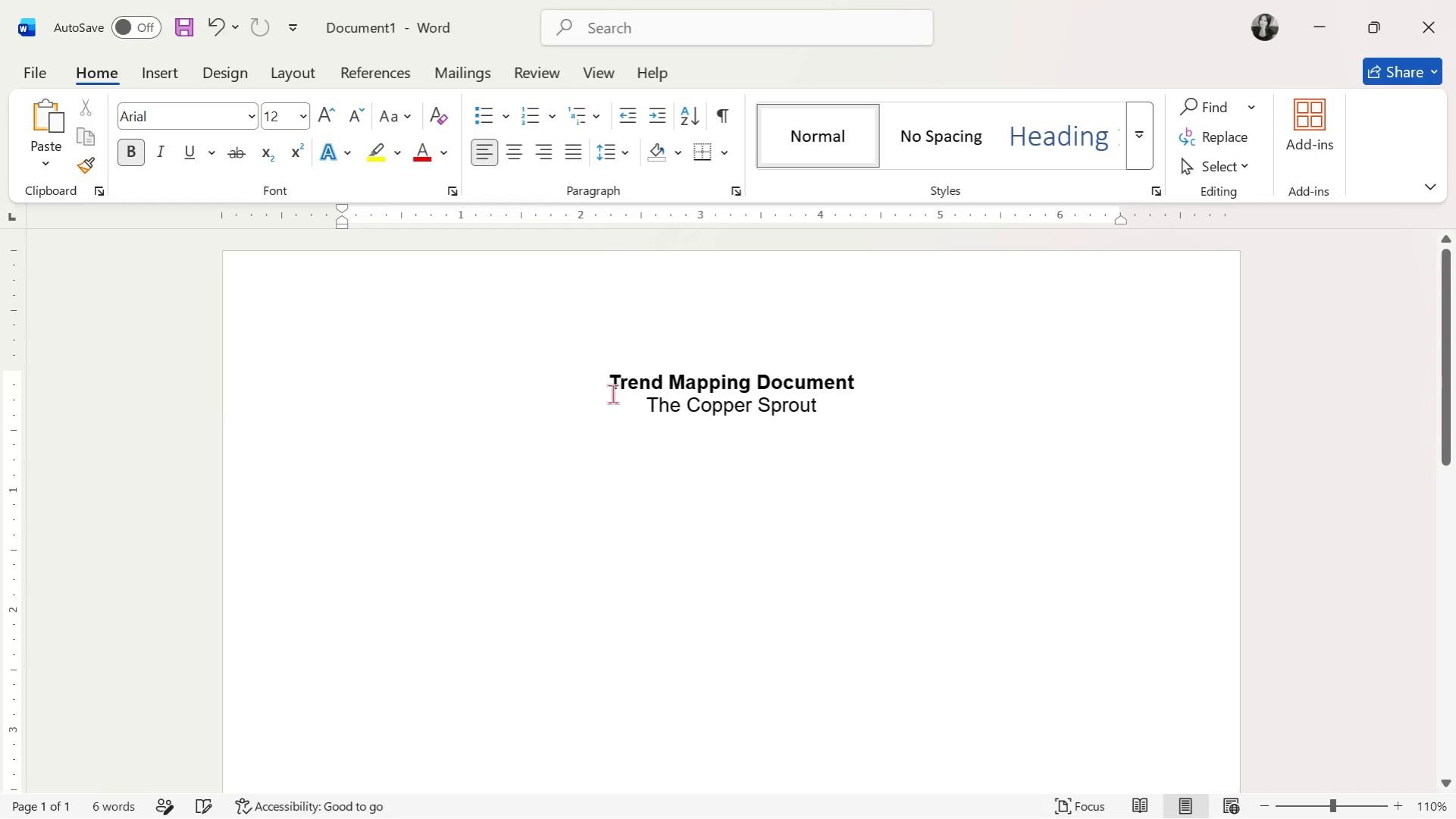 
left_click([609, 381])
 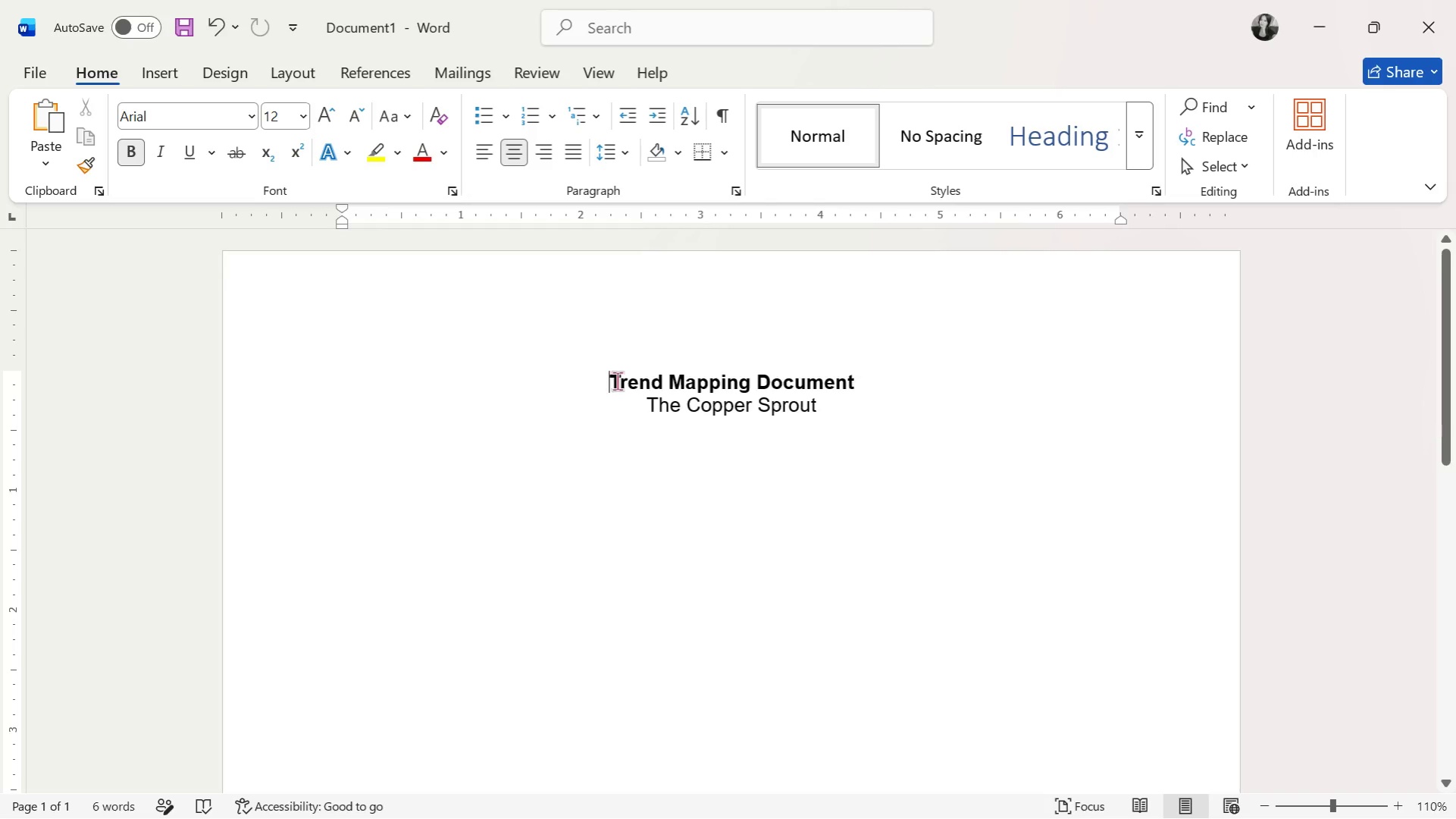 
key(Enter)
 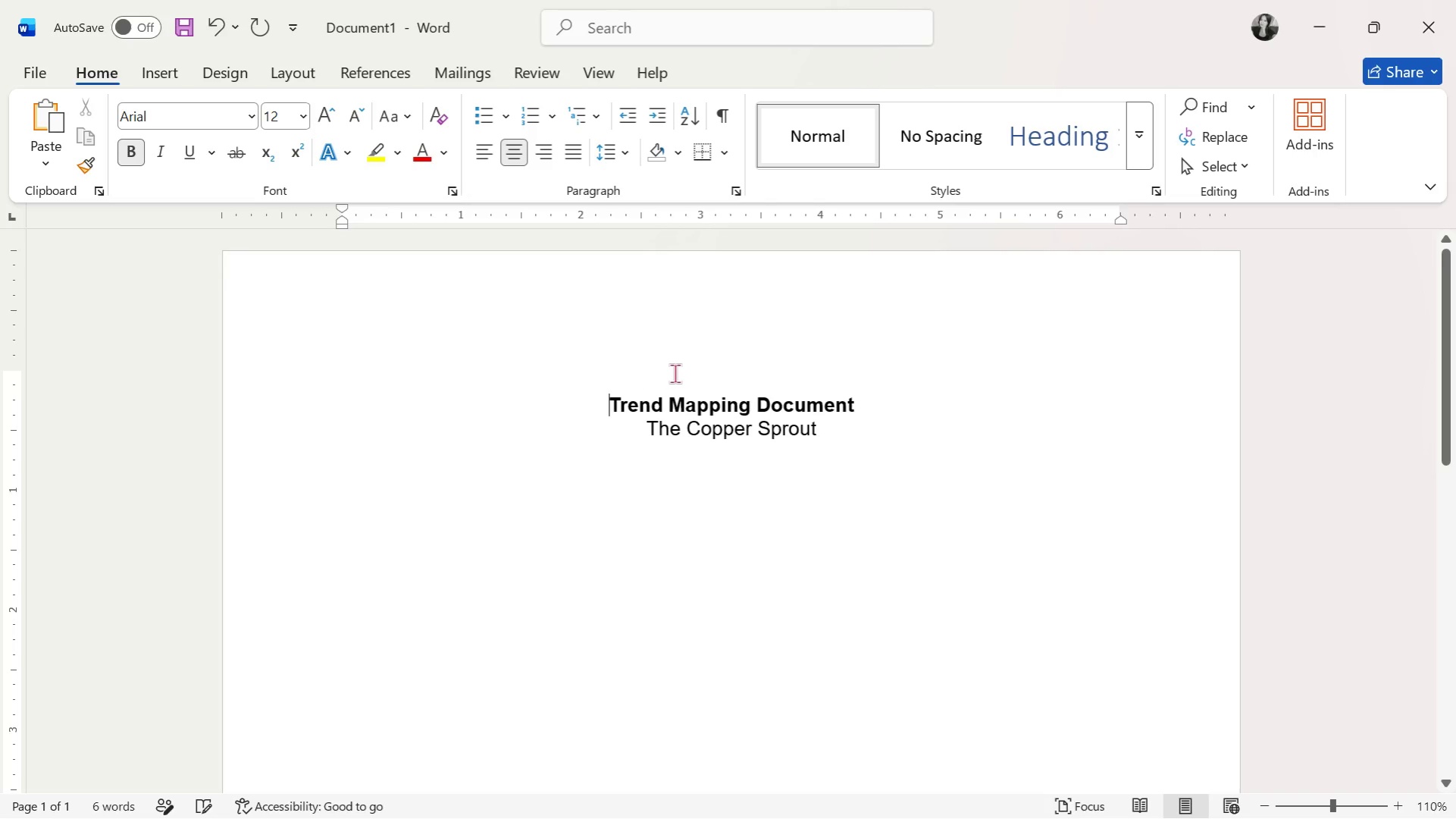 
left_click([675, 373])
 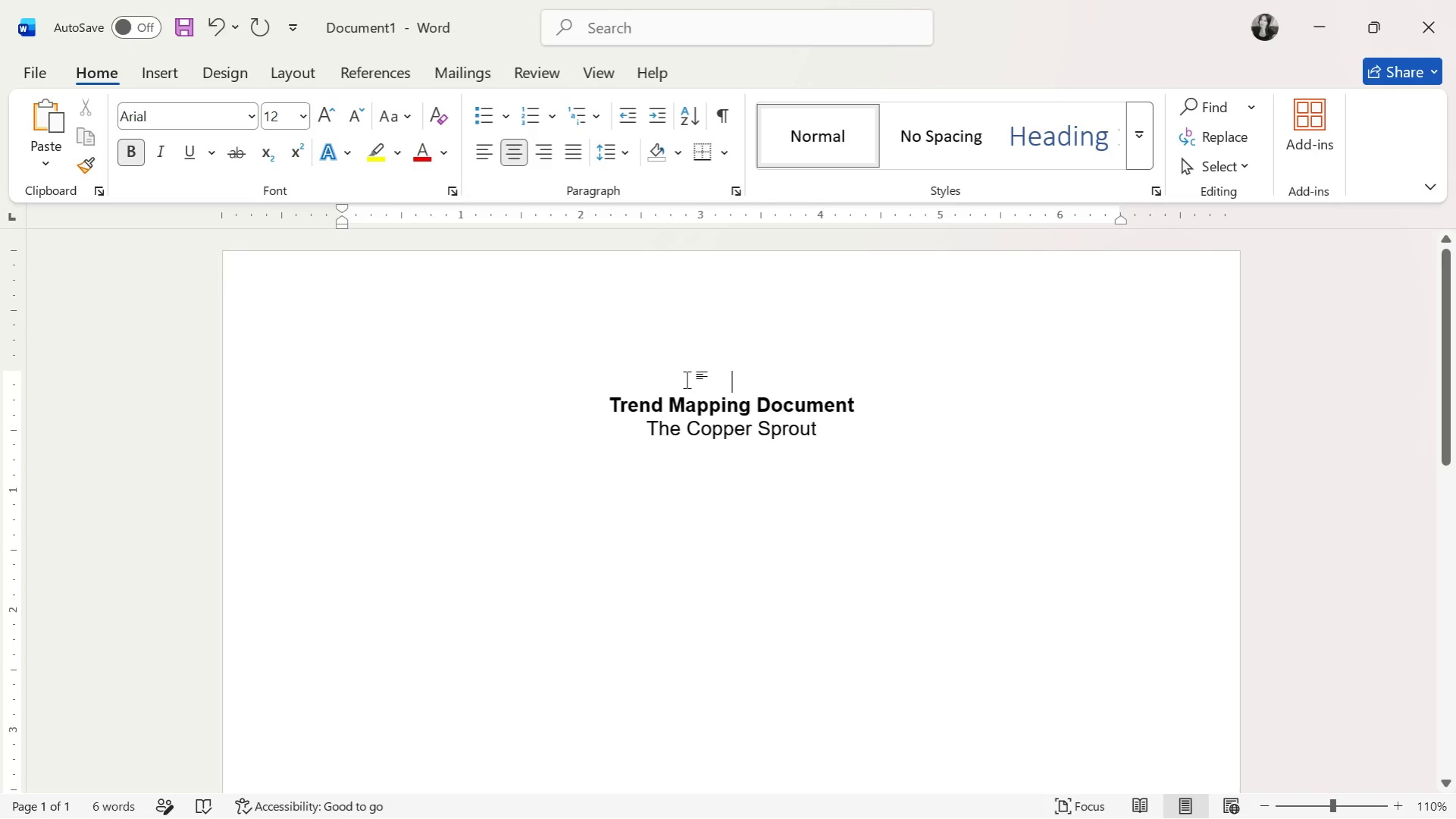 
key(Control+ControlLeft)
 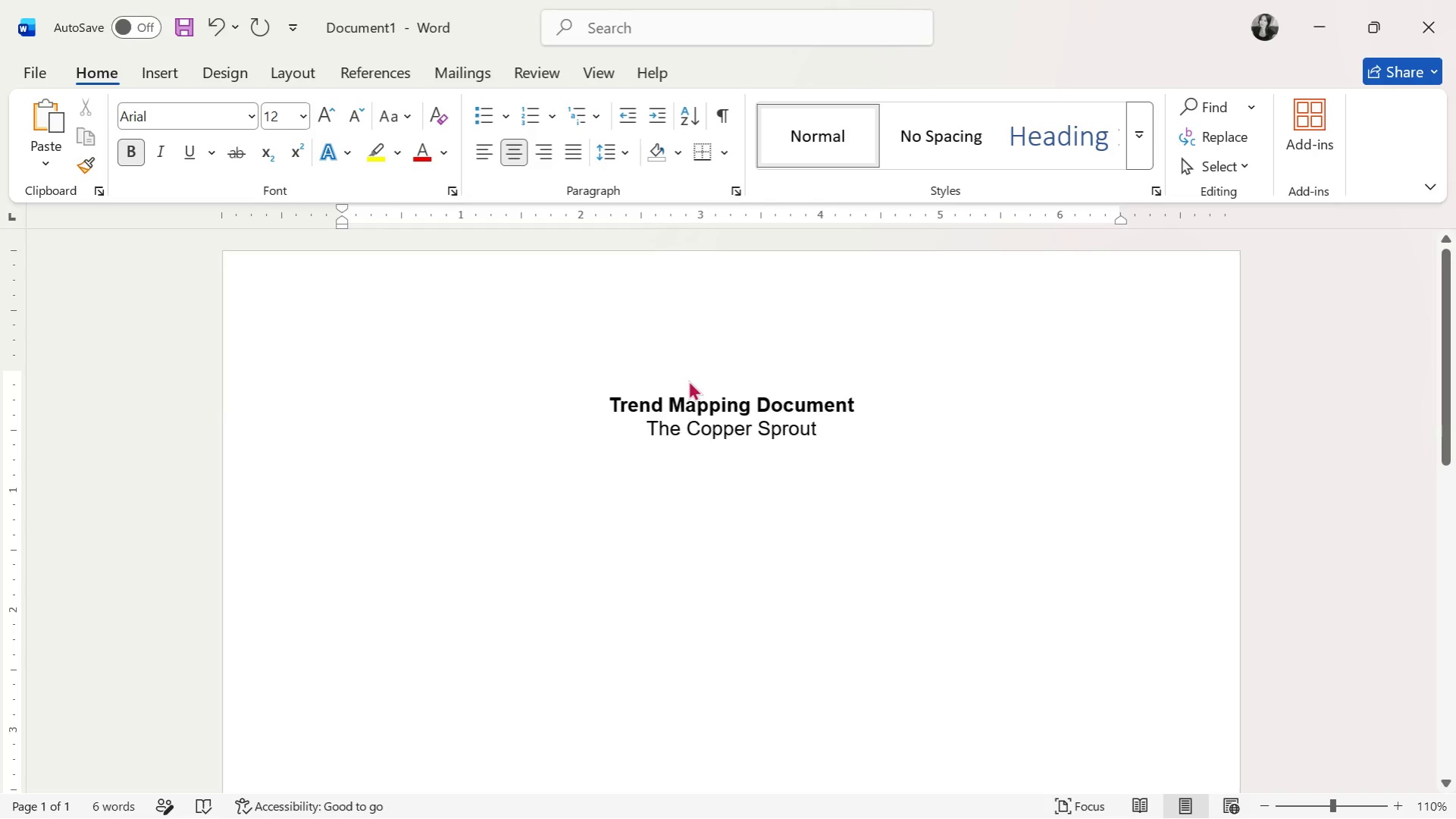 
key(Control+V)
 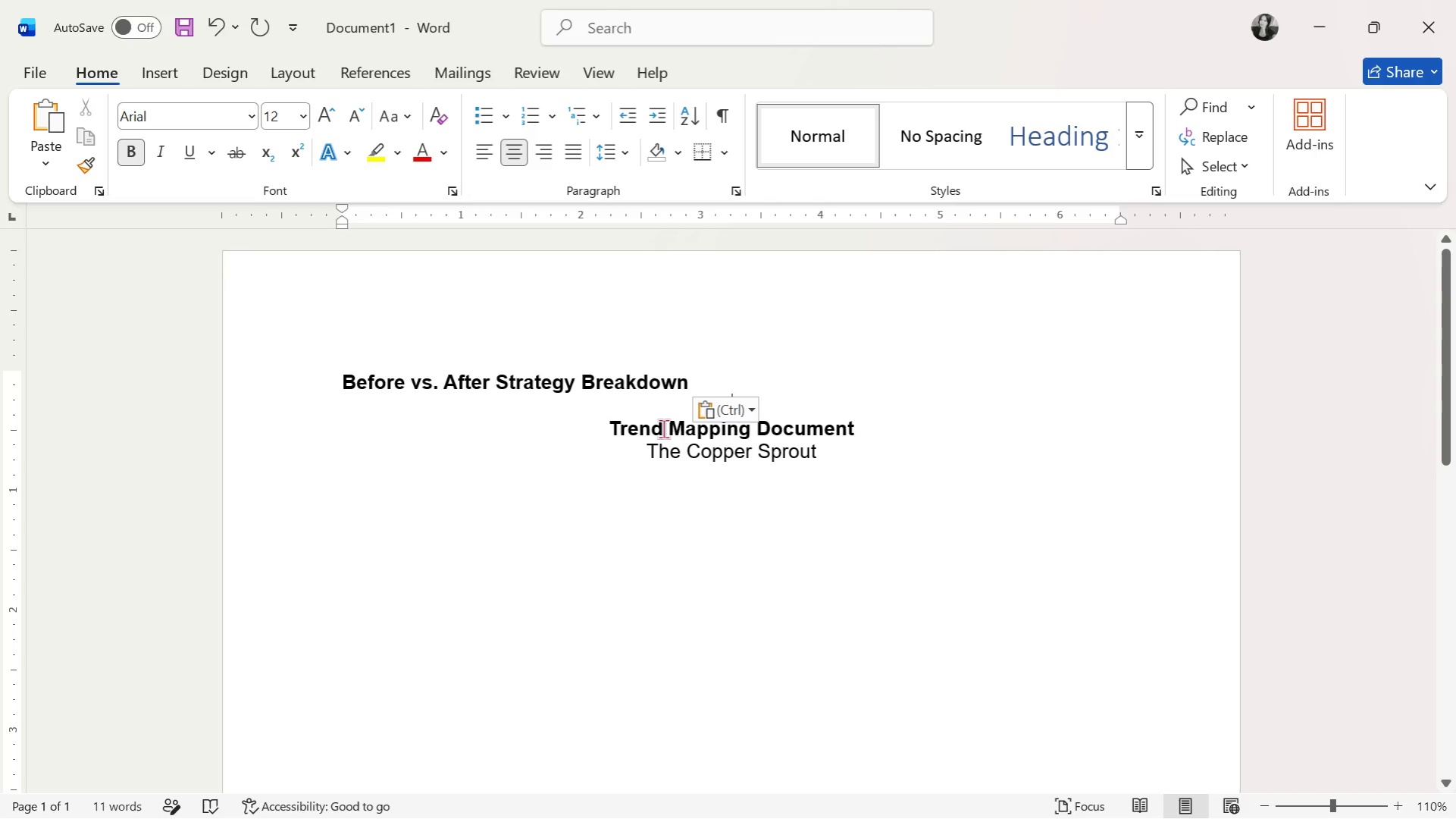 
key(Control+Z)
 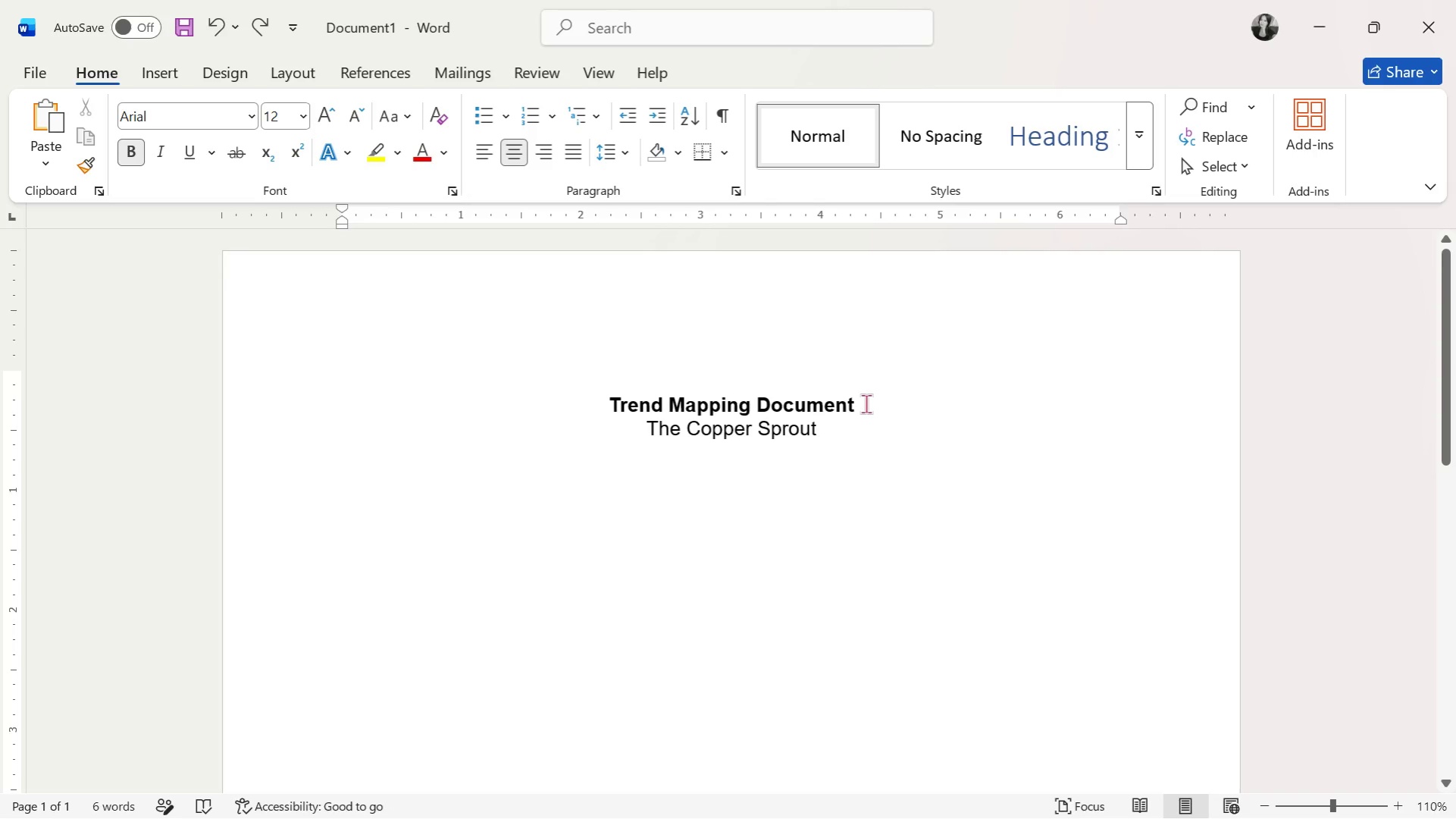 
key(Backspace)
 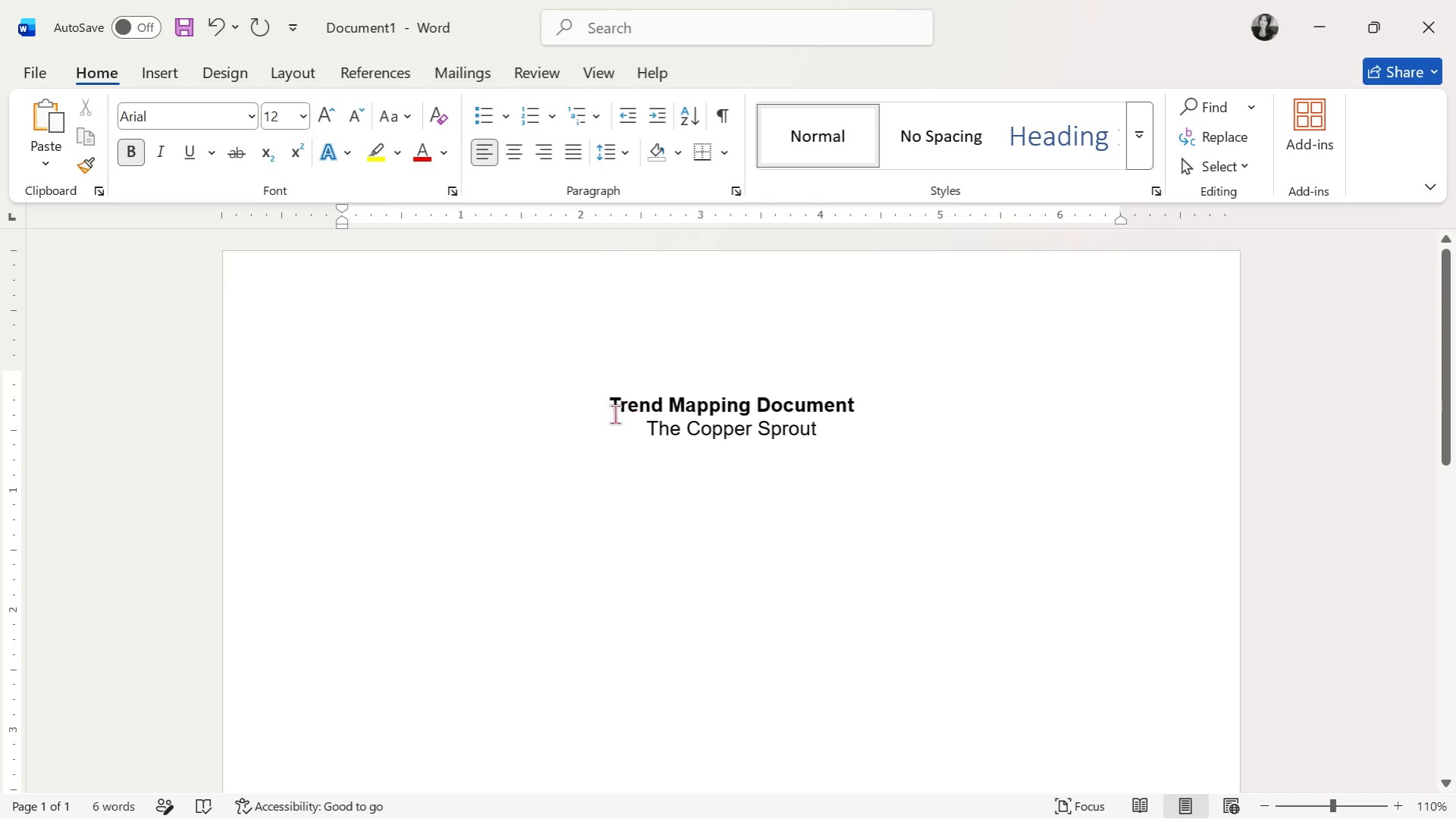 
left_click([610, 405])
 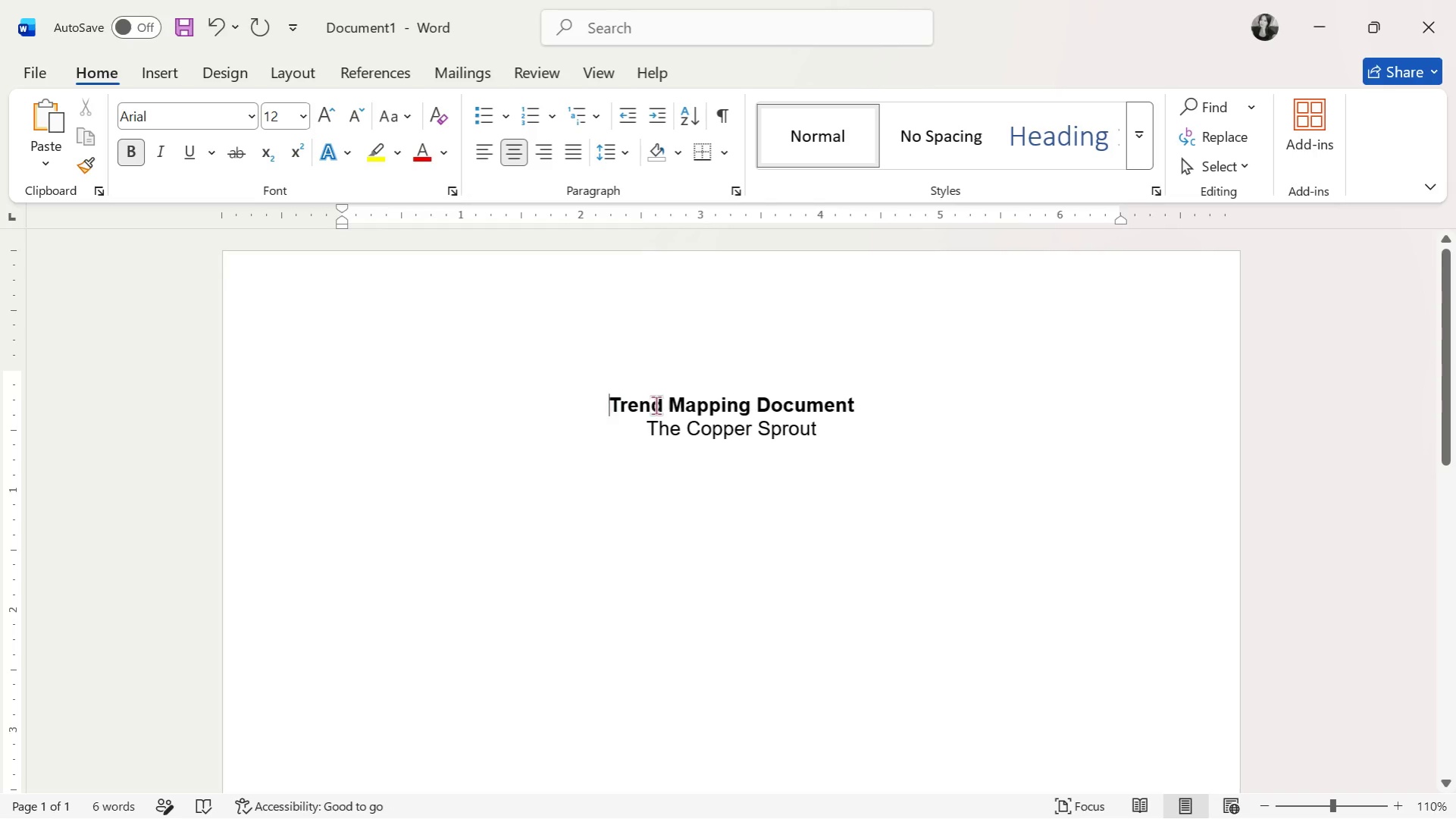 
key(Backspace)
 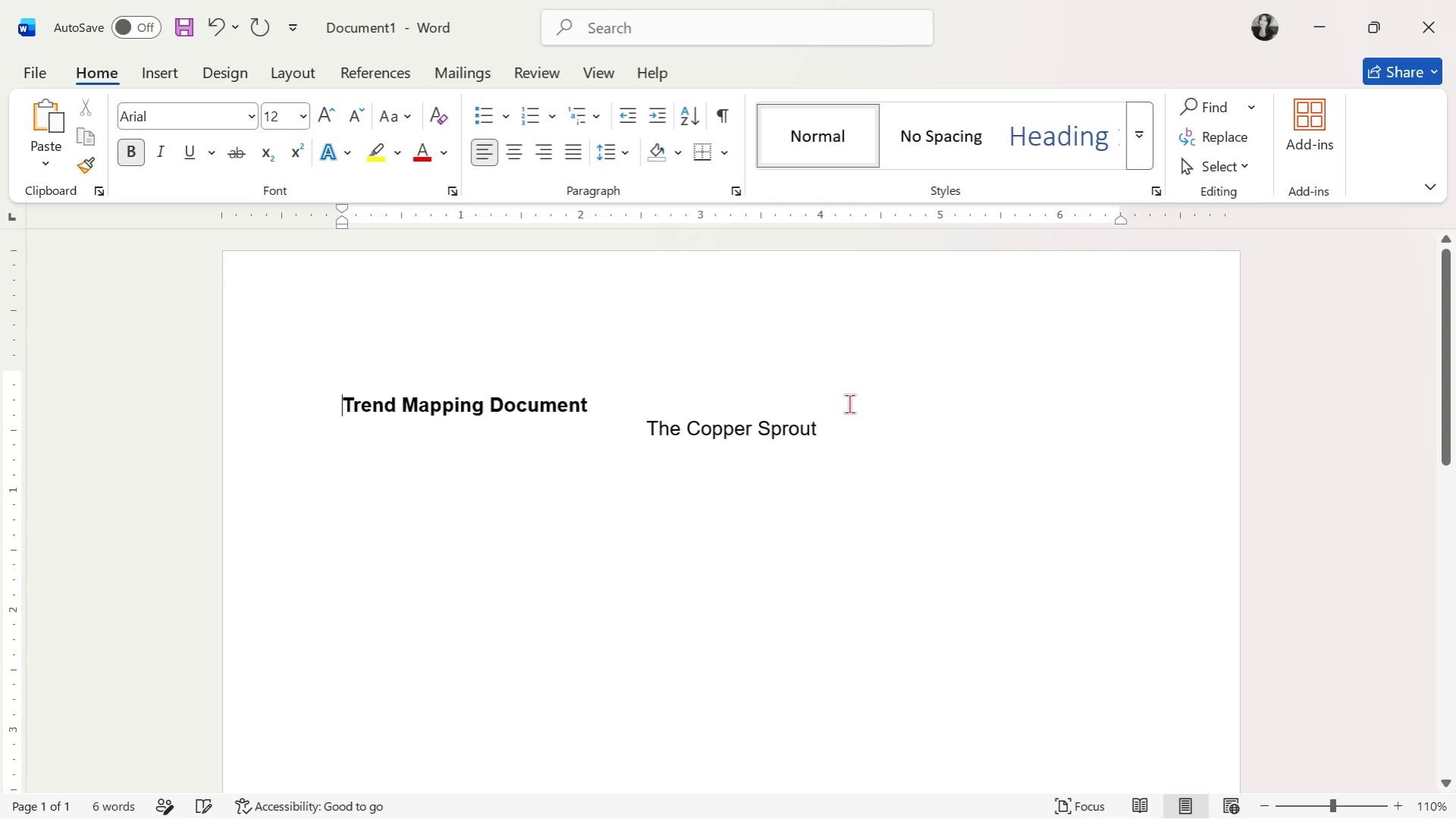 
key(Backspace)
 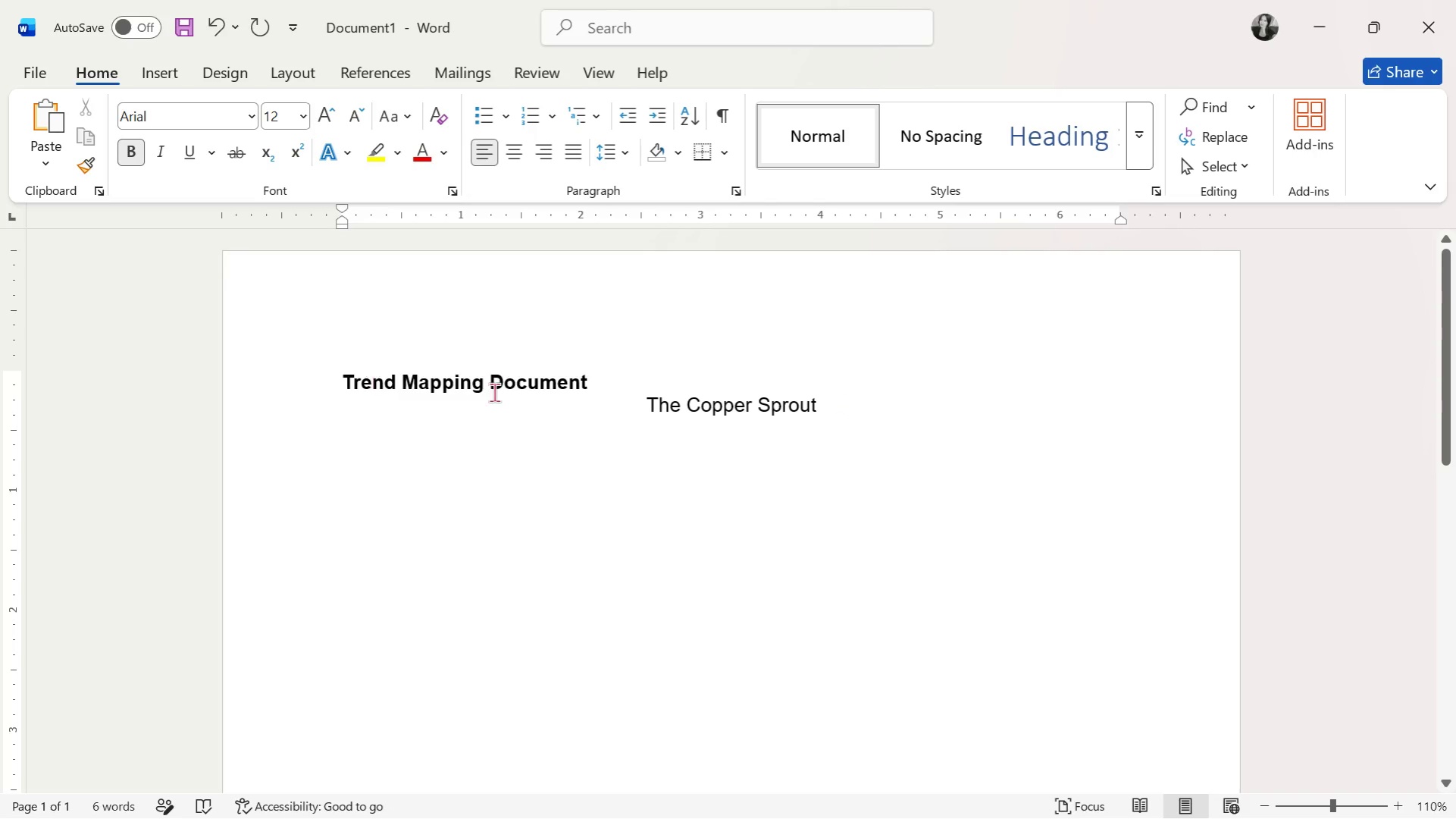 
left_click([625, 380])
 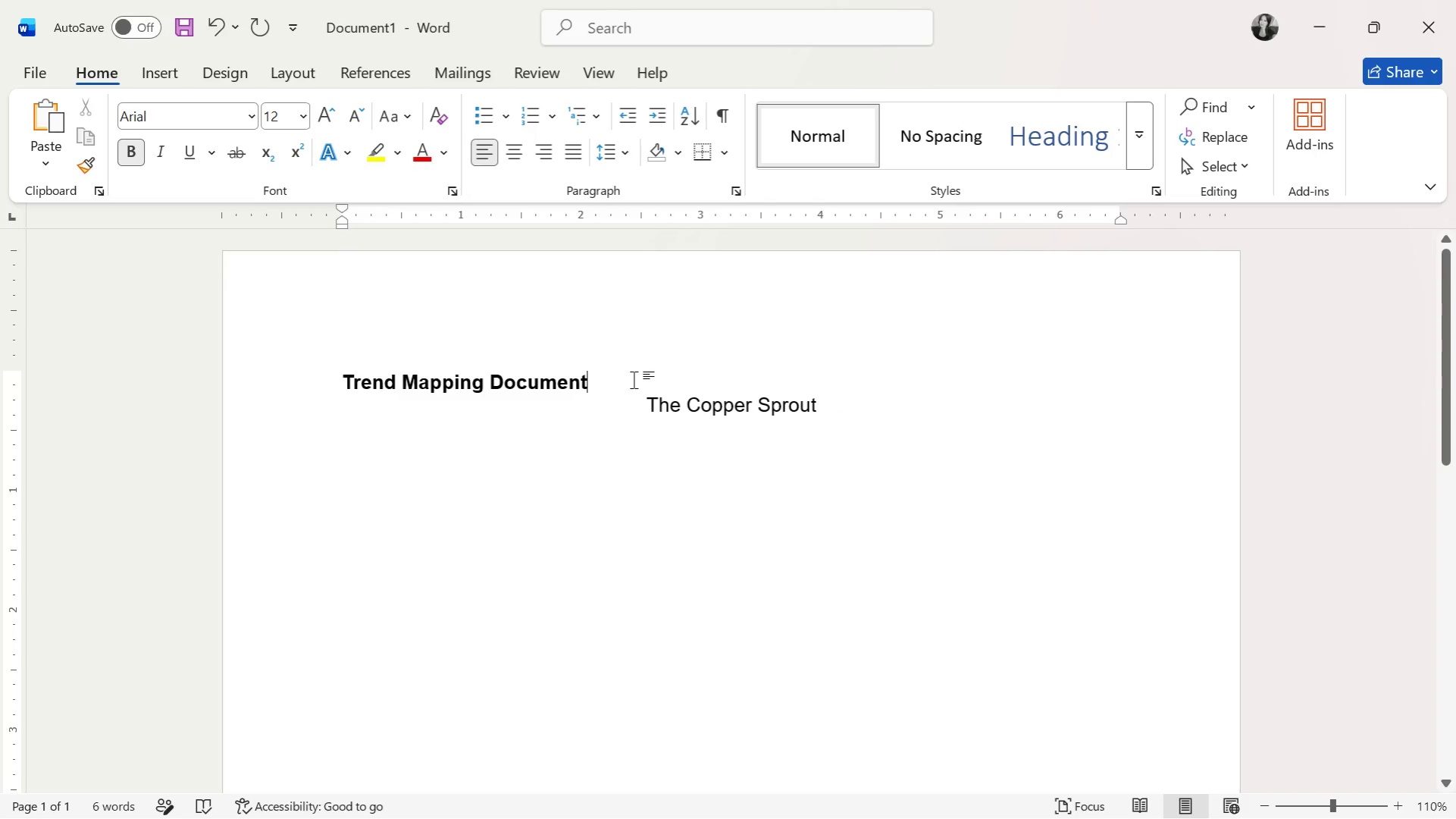 
key(Enter)
 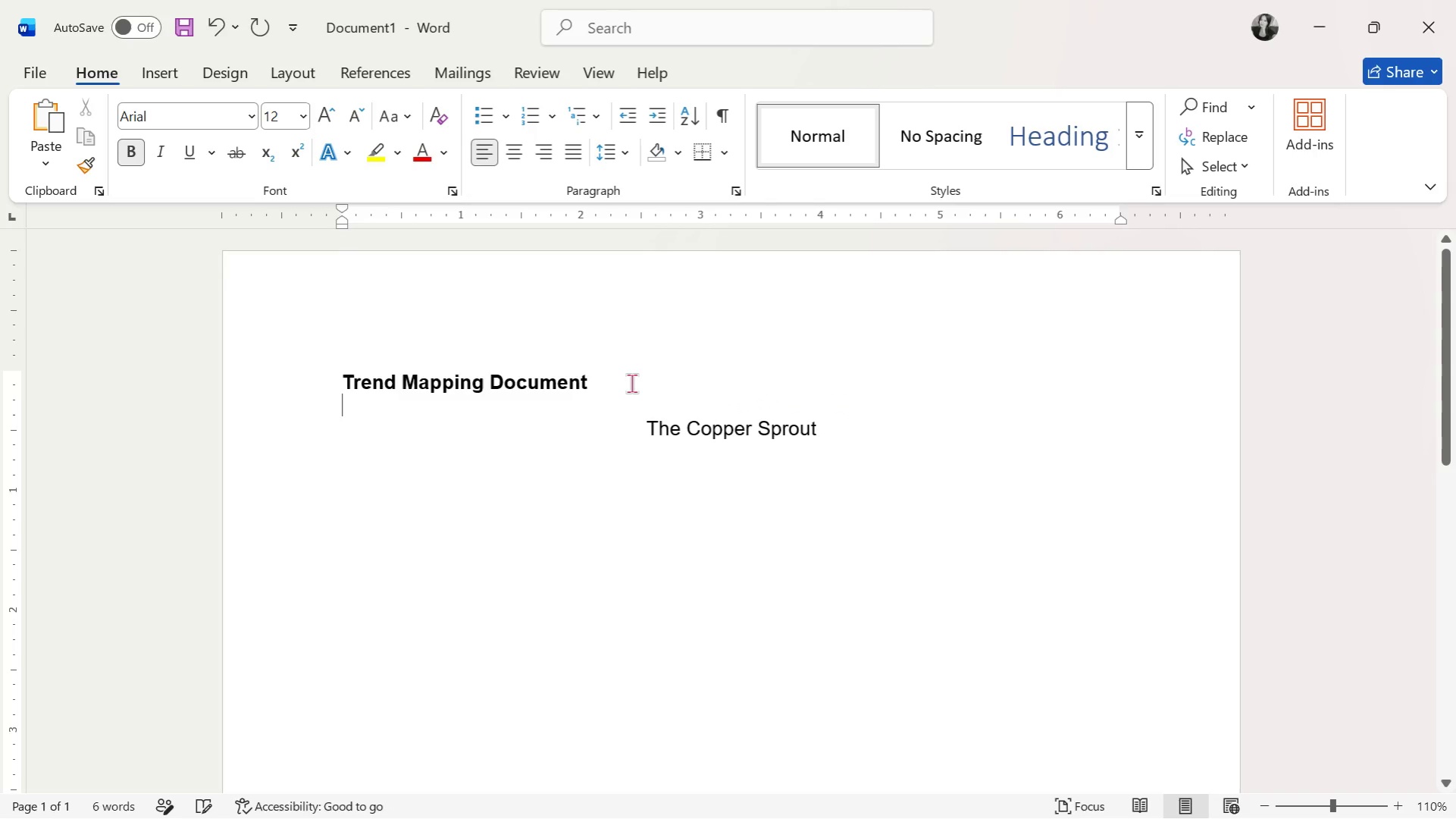 
key(Control+ControlLeft)
 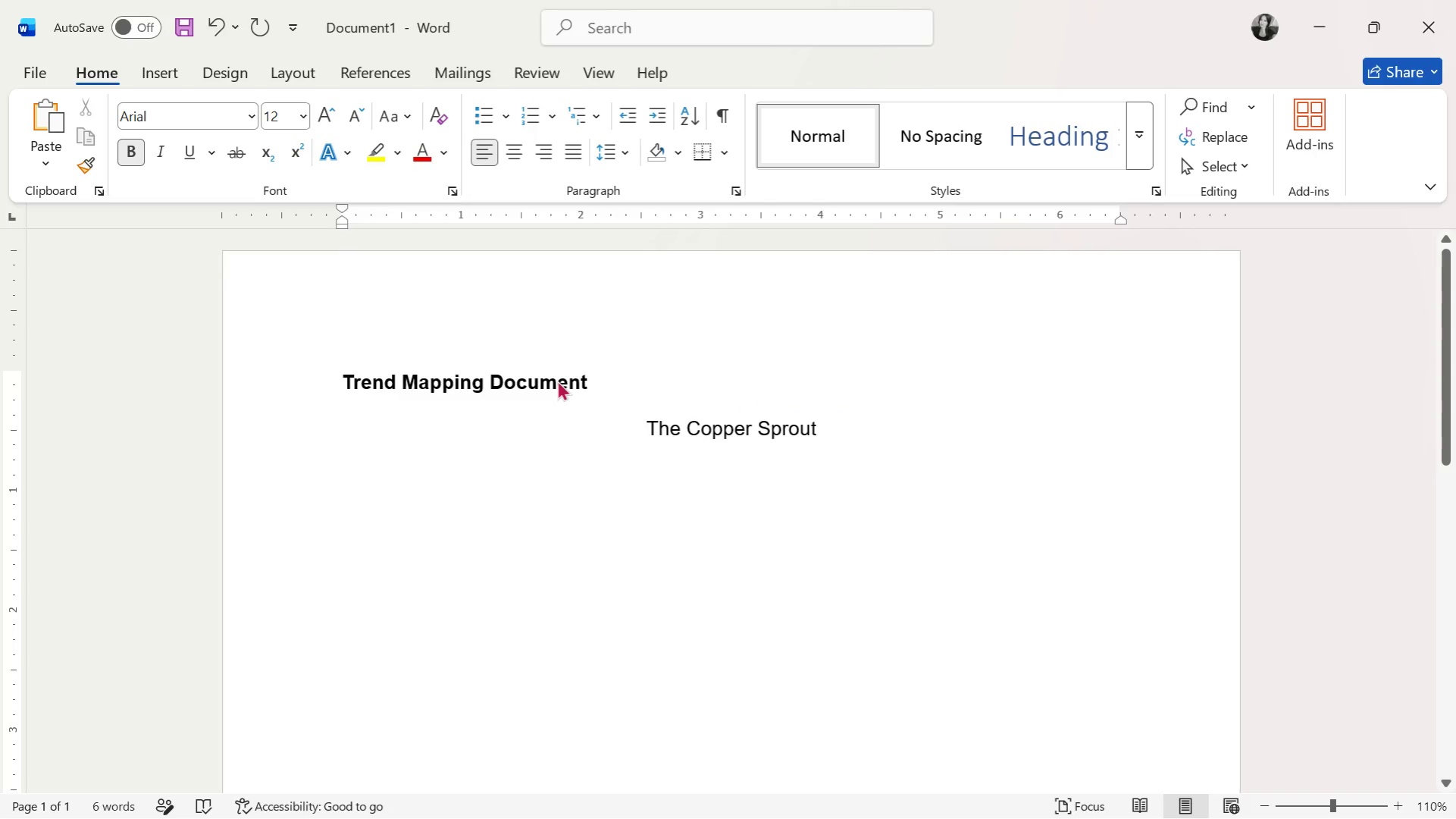 
key(Control+V)
 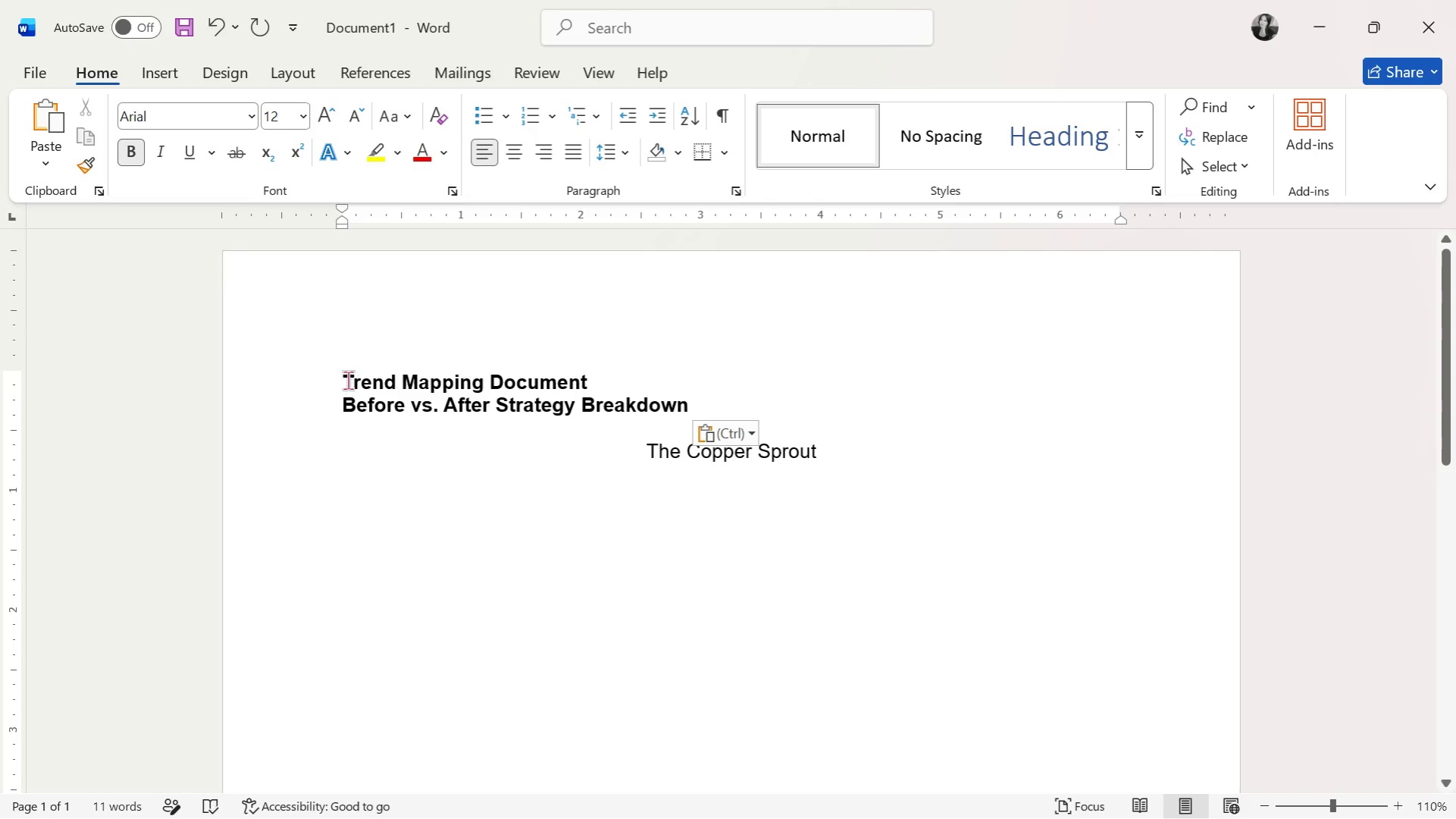 
left_click_drag(start_coordinate=[340, 380], to_coordinate=[927, 463])
 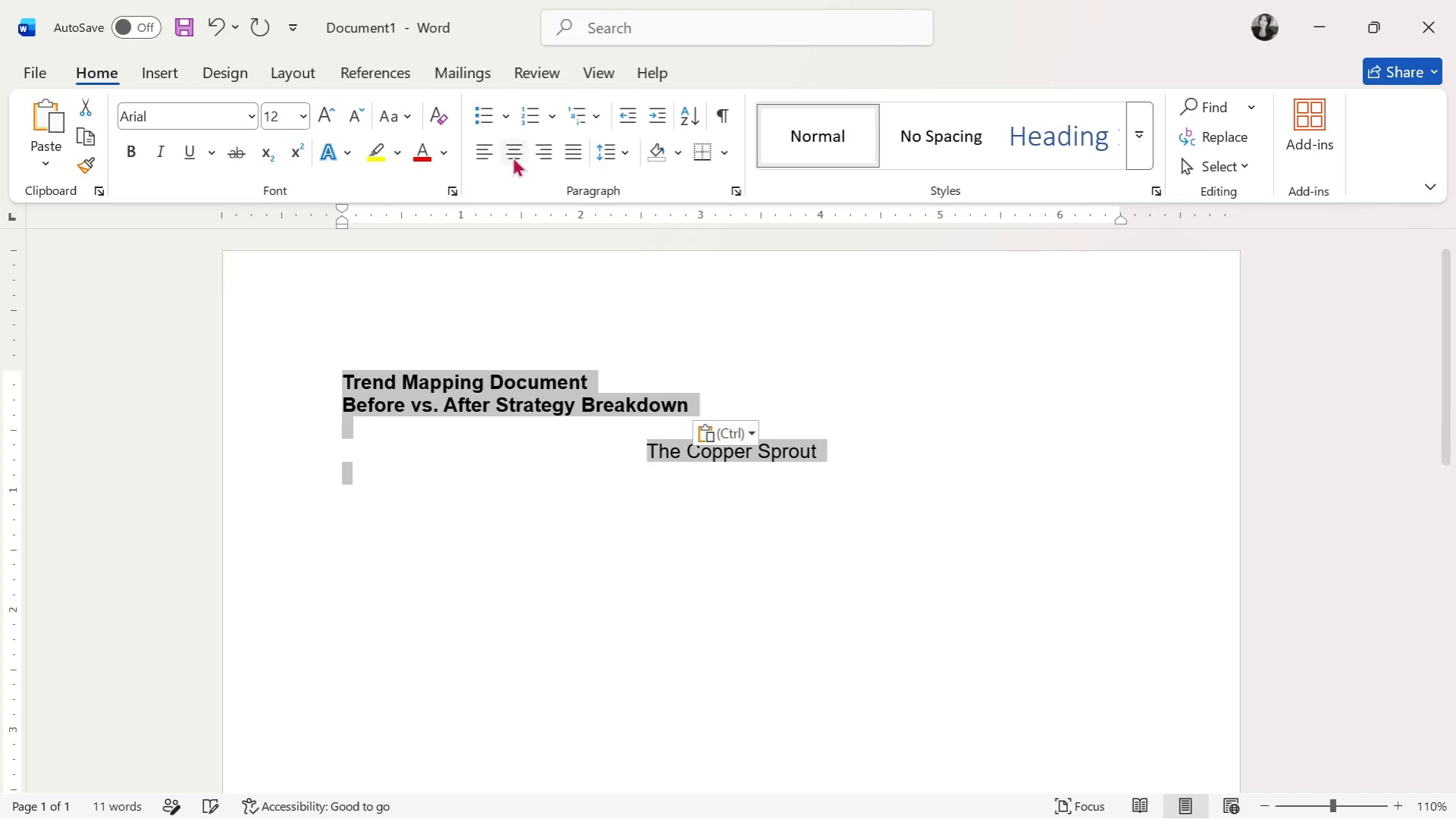 
left_click([512, 155])
 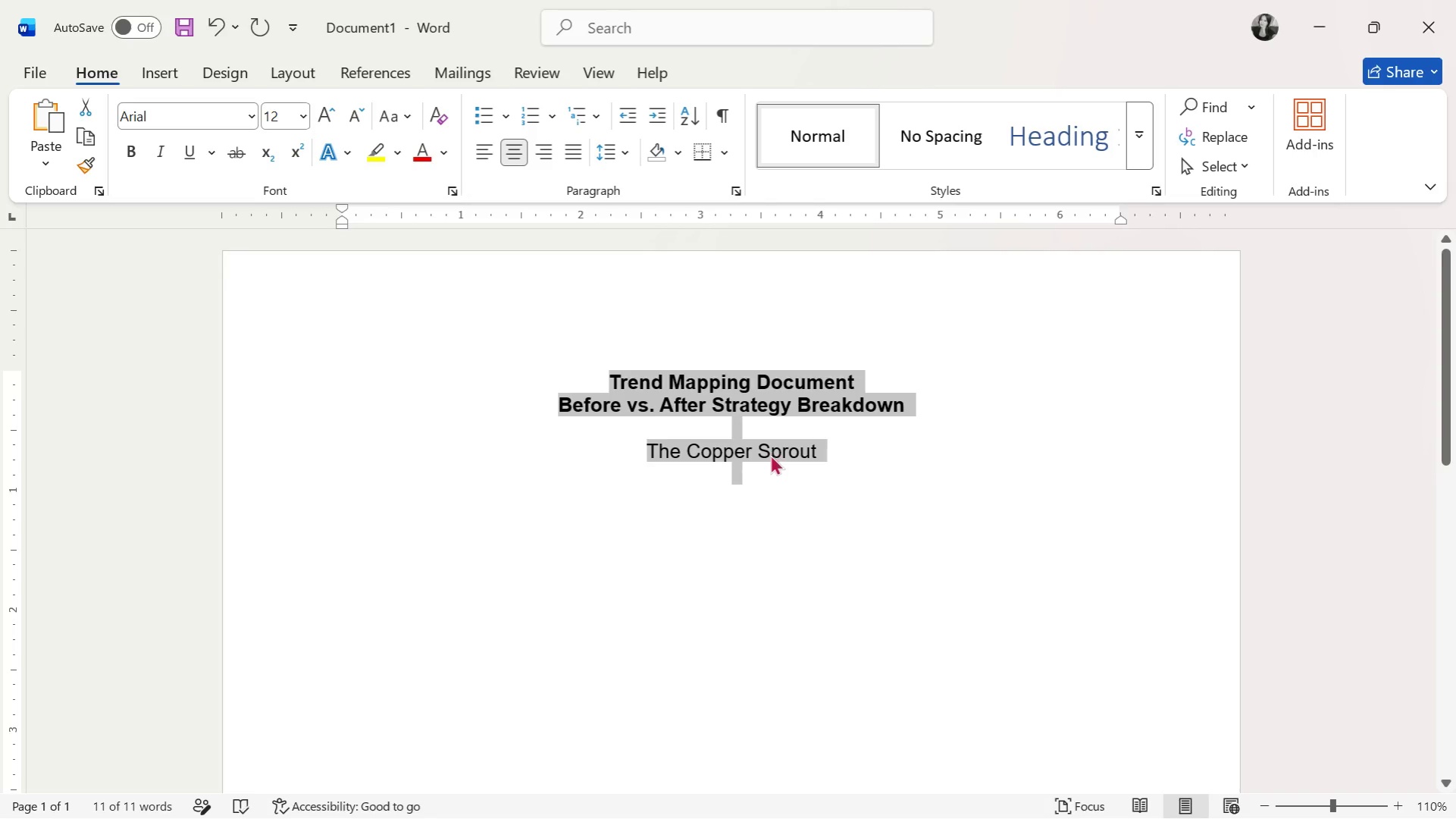 
left_click([752, 419])